 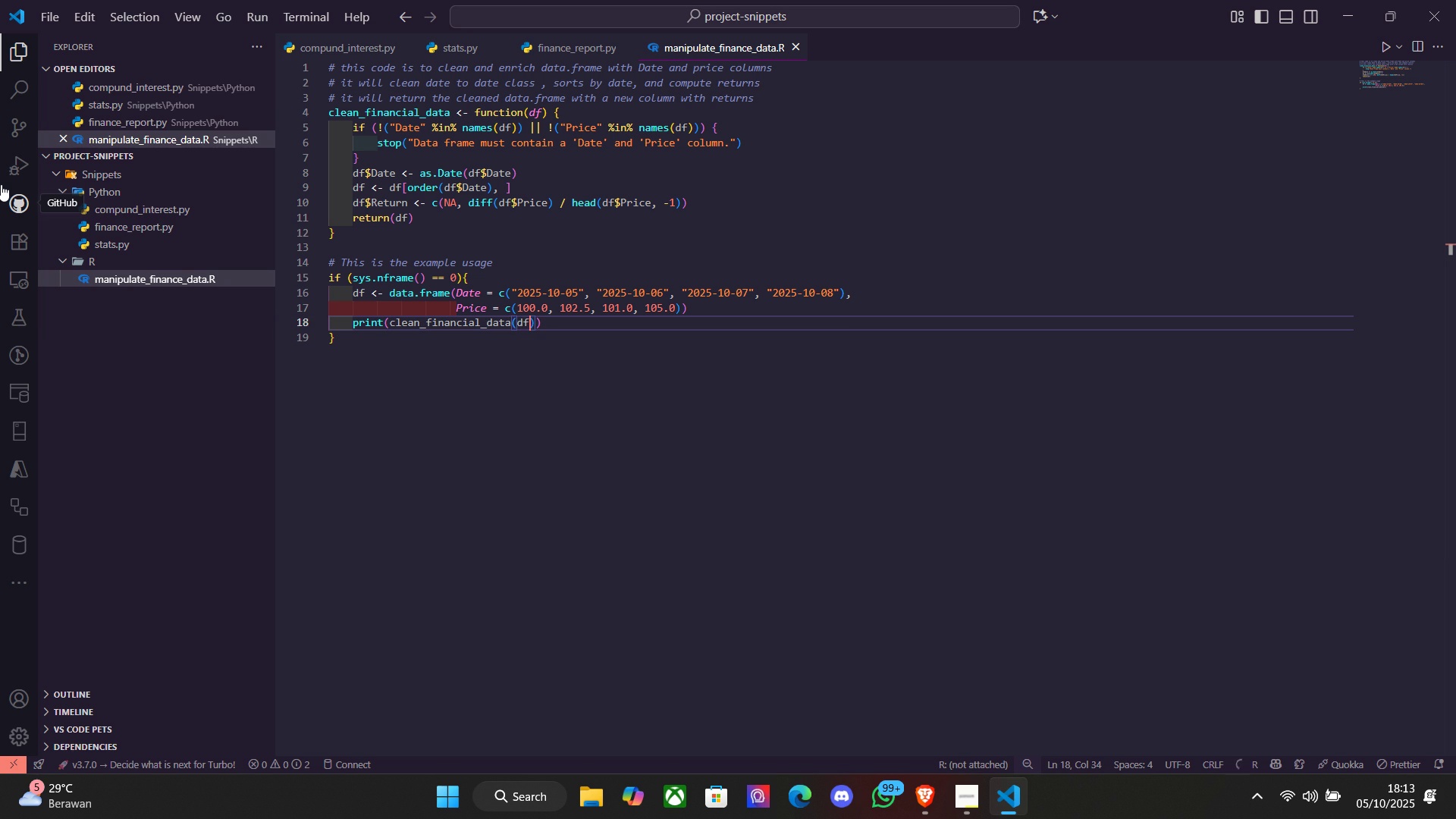 
key(End)
 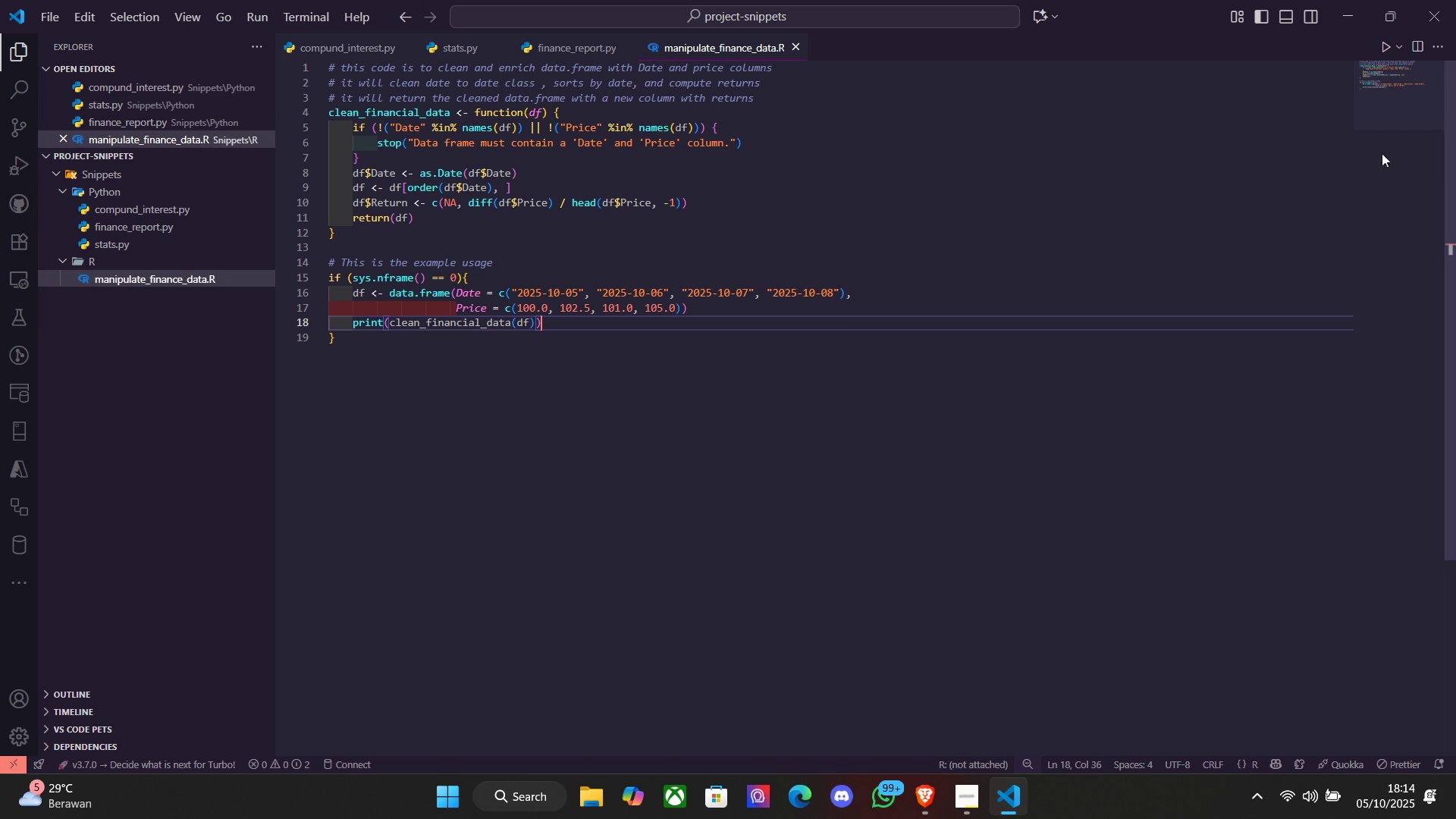 
left_click([1395, 49])
 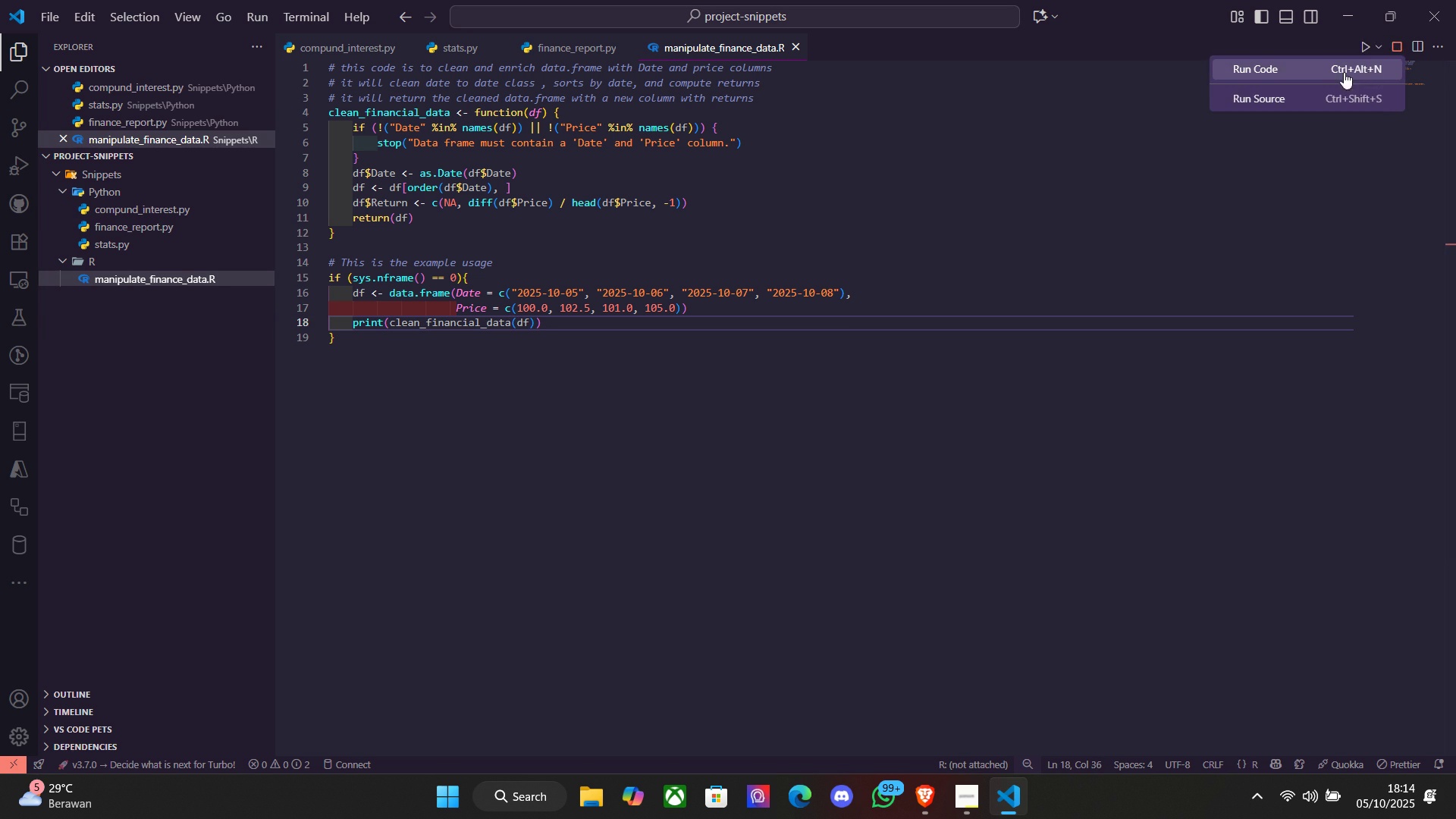 
left_click([1344, 72])
 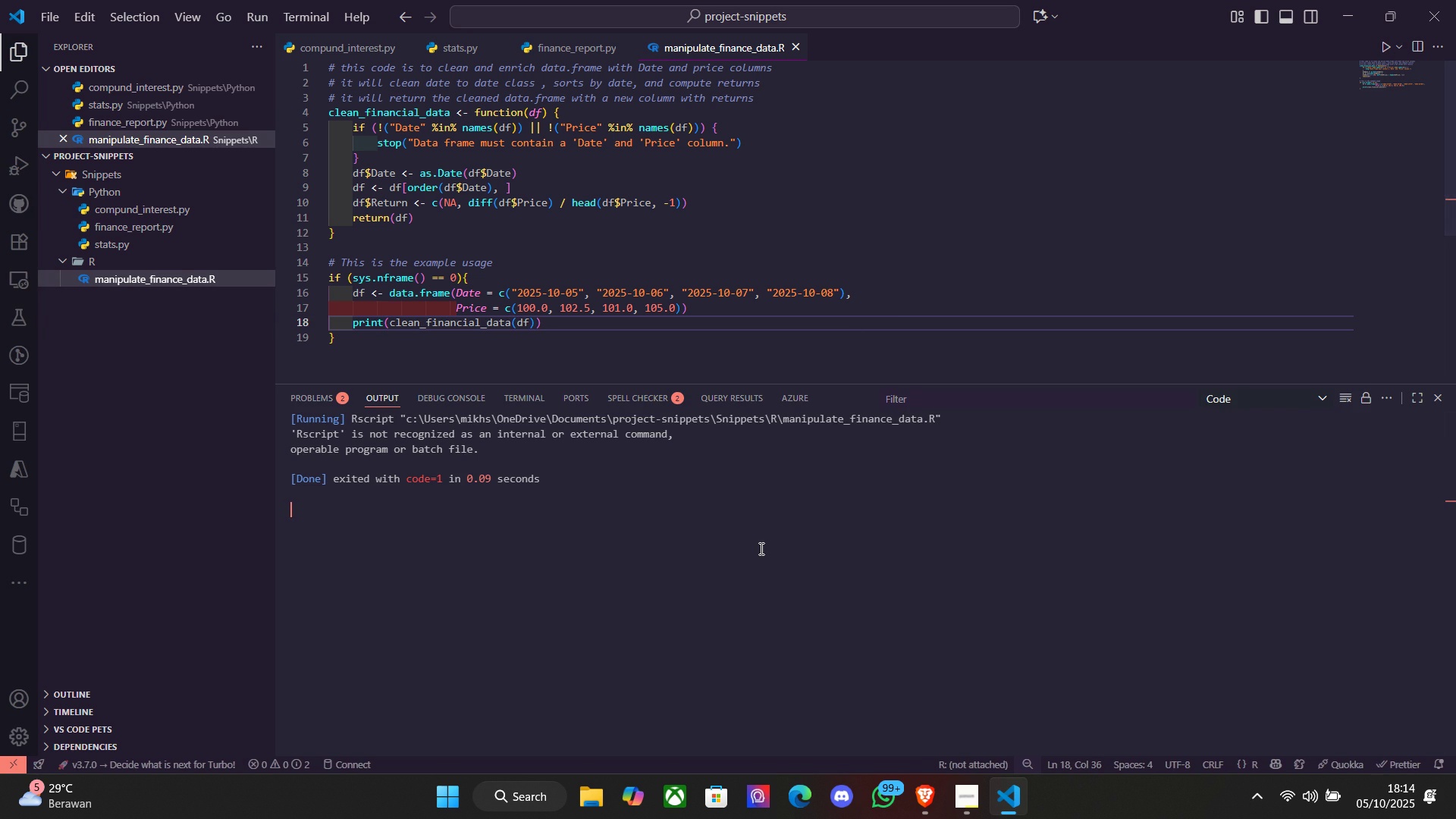 
double_click([779, 331])
 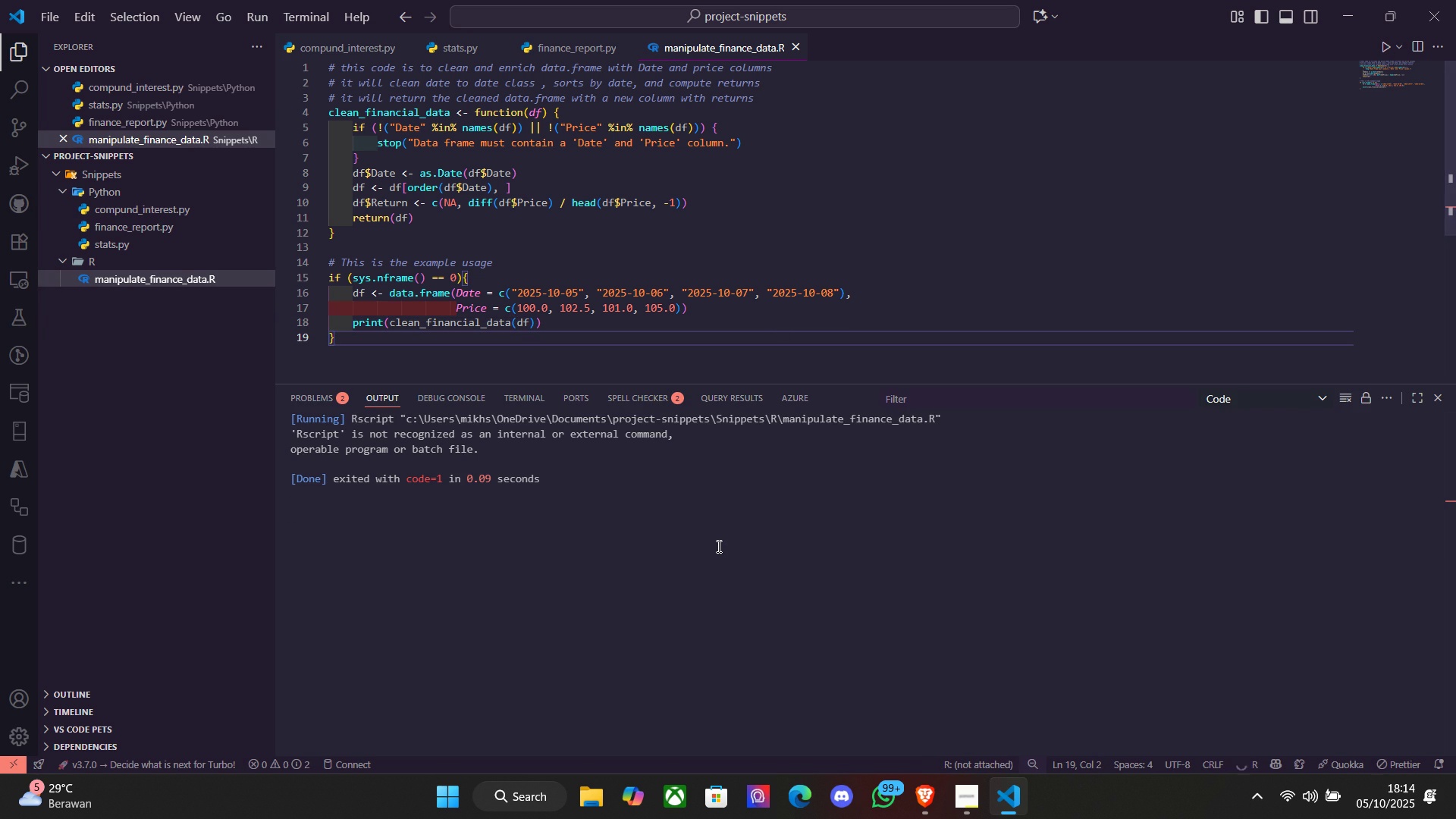 
left_click([714, 544])
 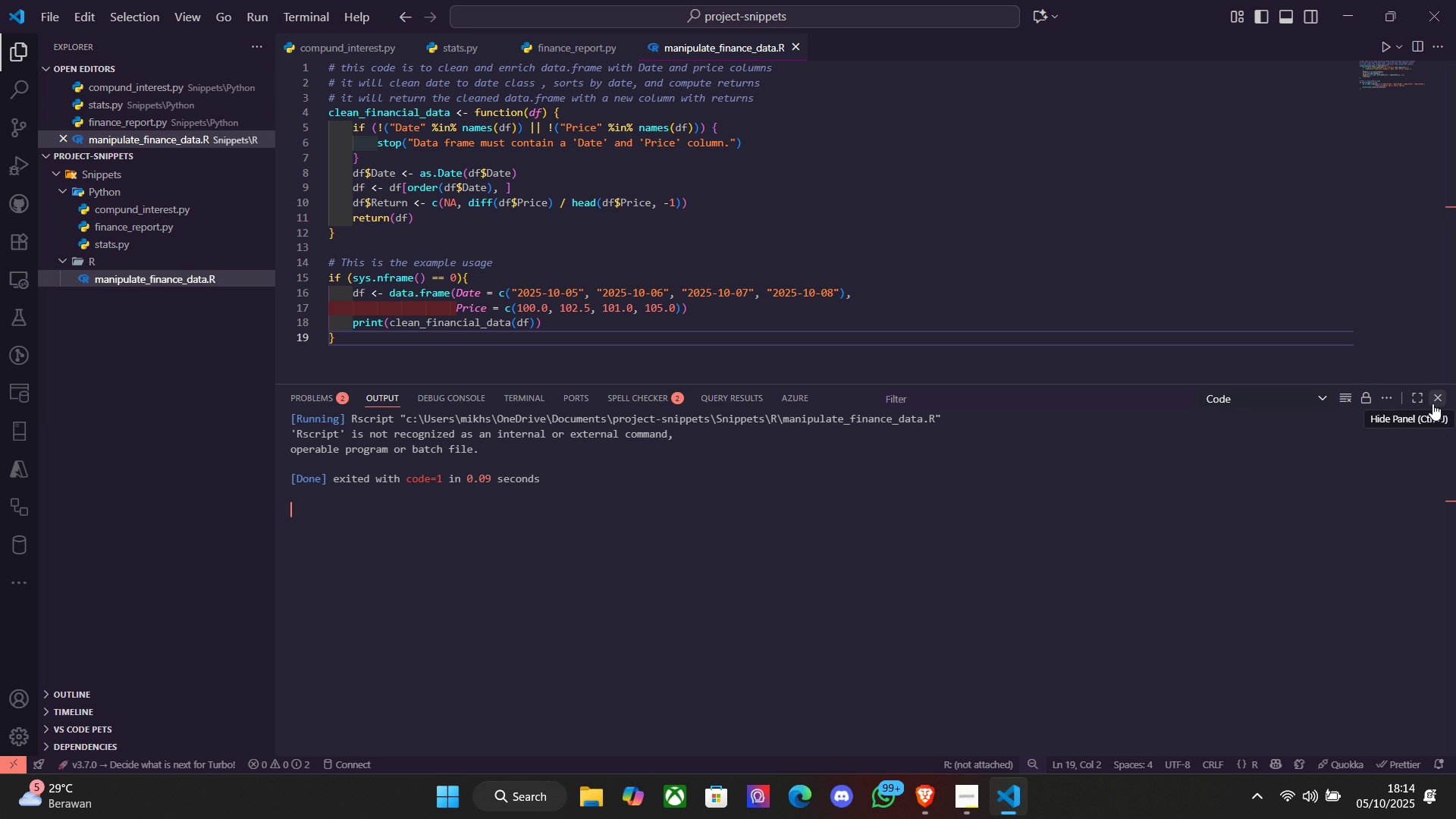 
left_click([1062, 526])